 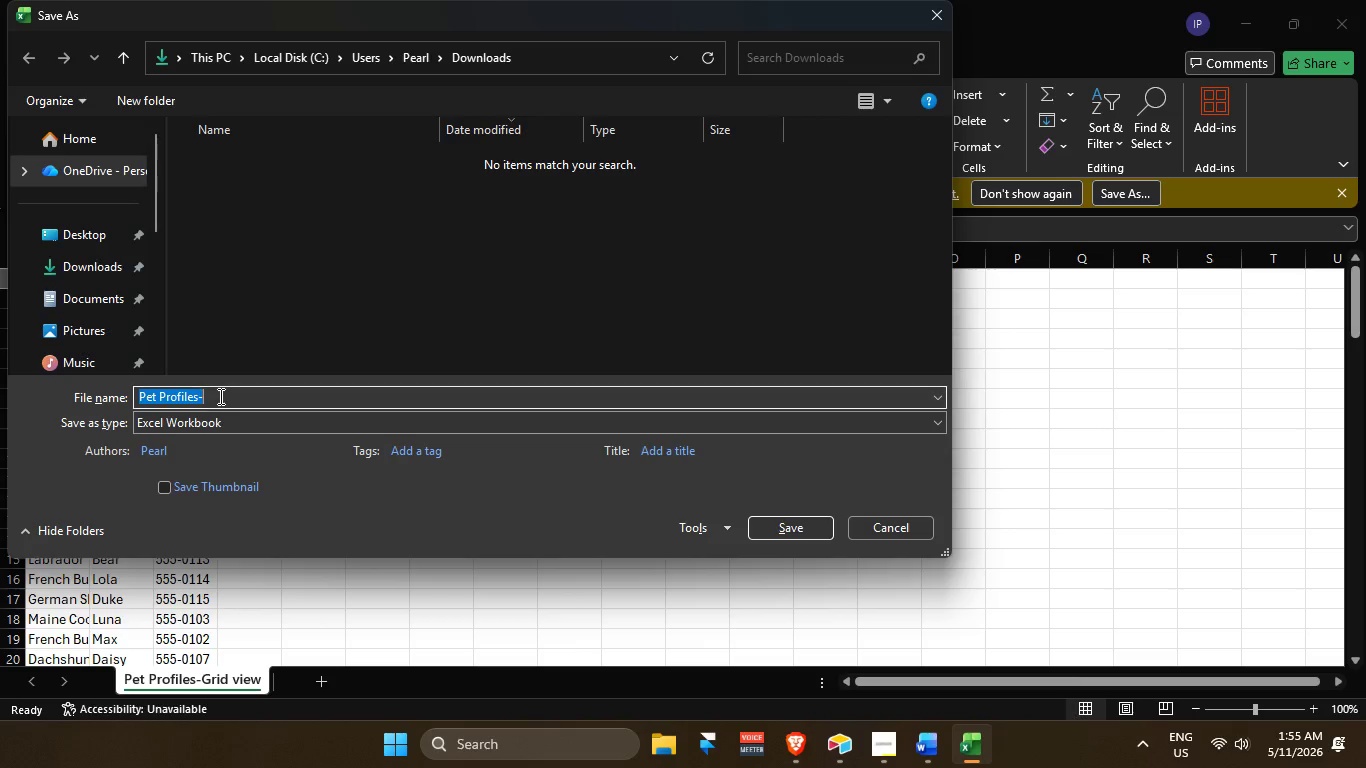 
double_click([222, 395])
 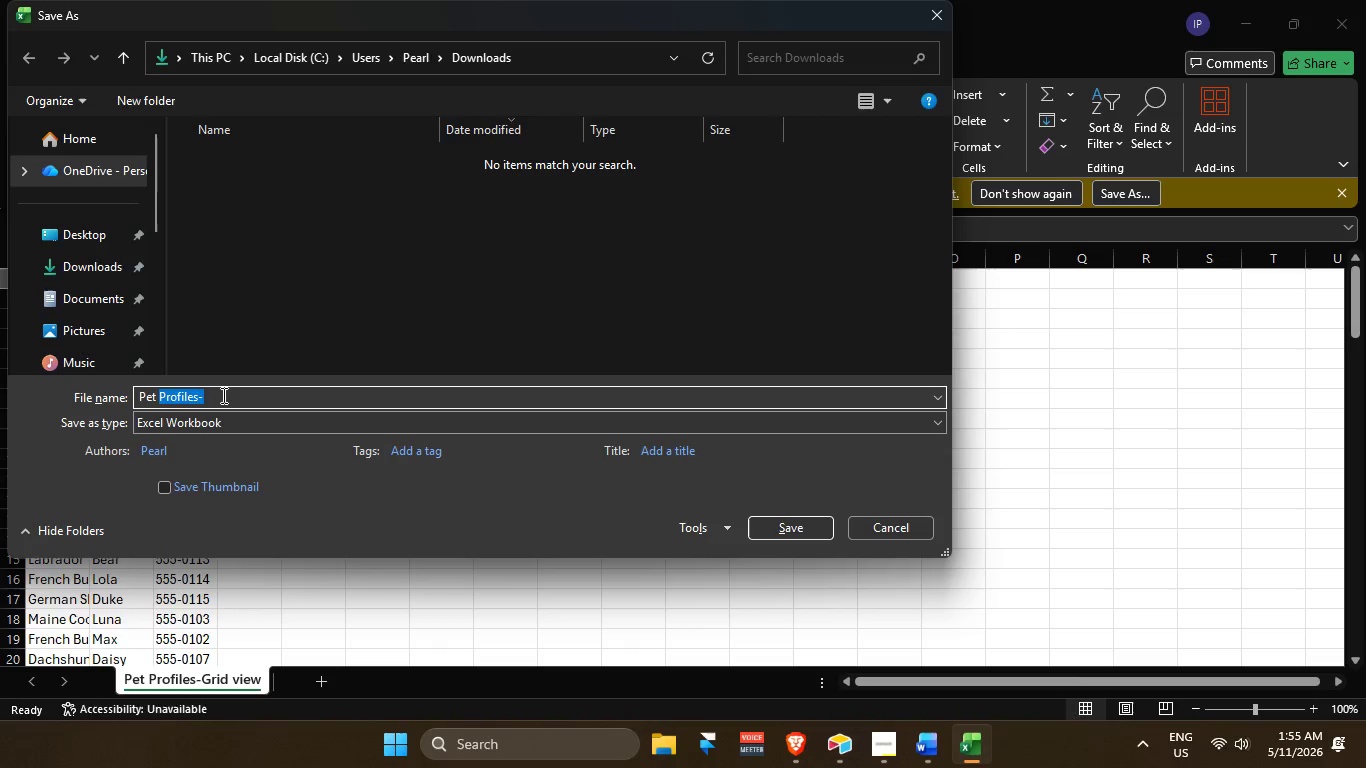 
triple_click([222, 395])
 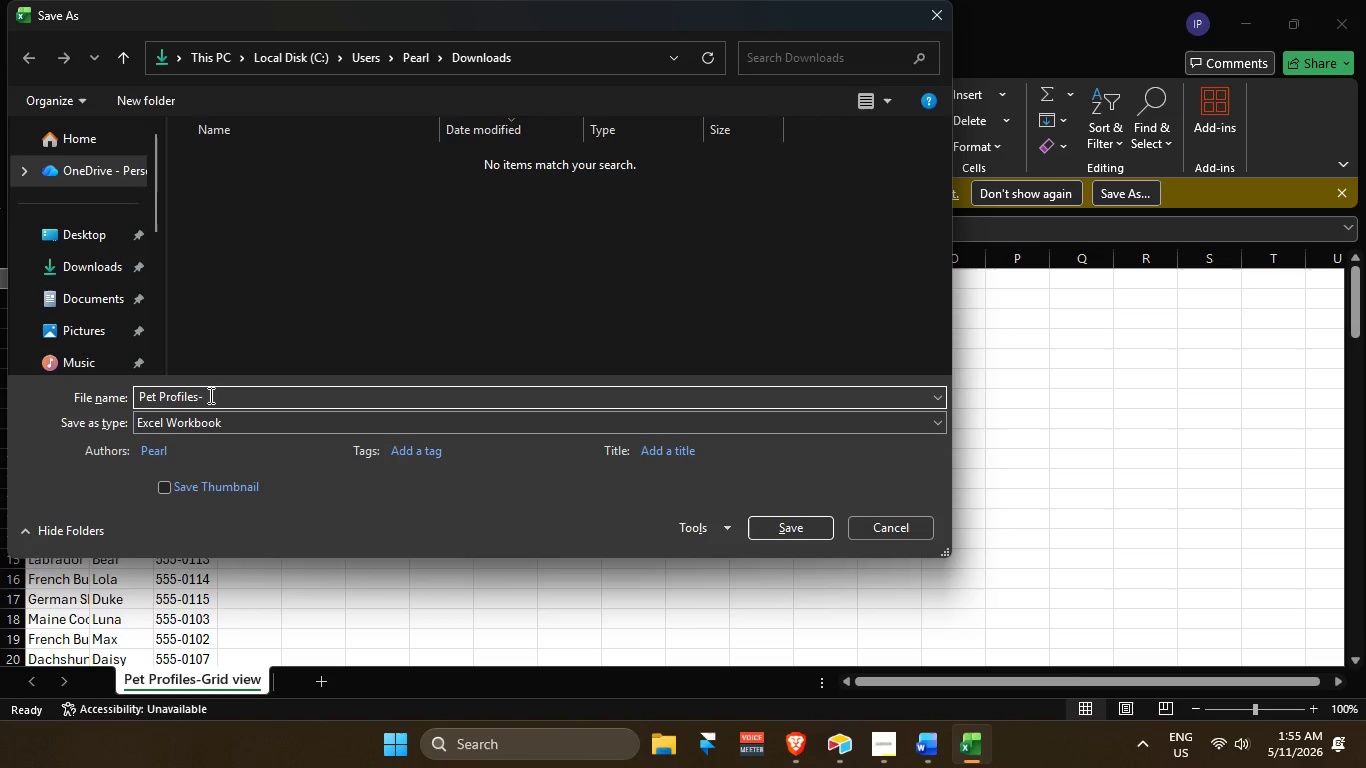 
triple_click([208, 395])
 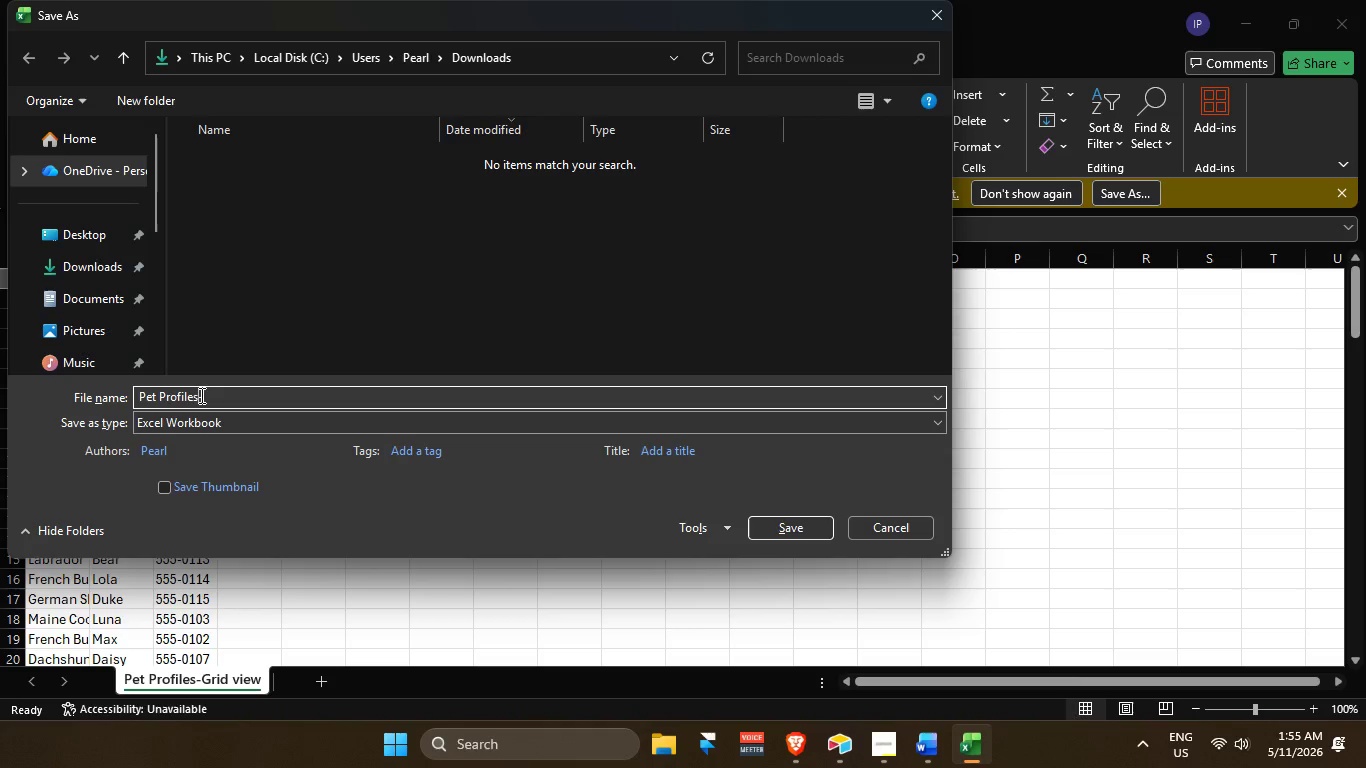 
triple_click([200, 395])
 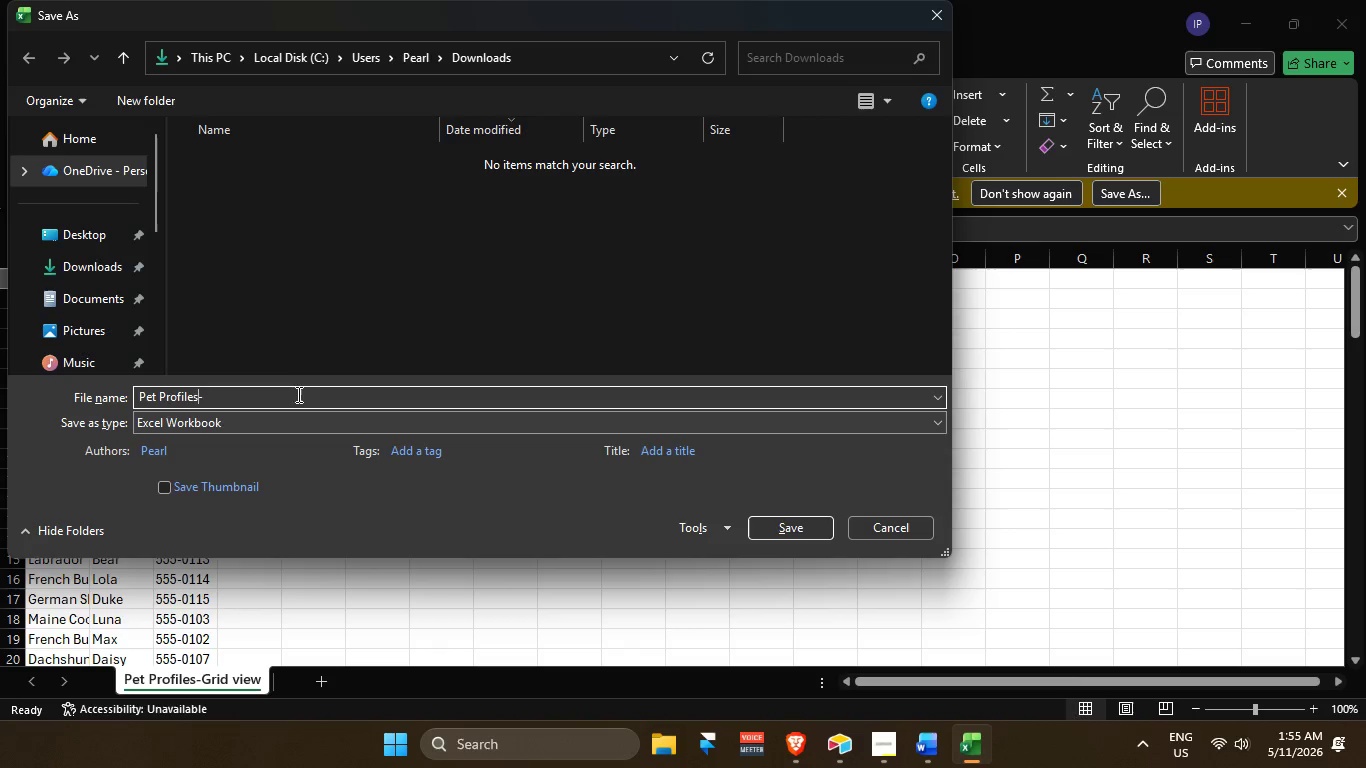 
left_click([286, 388])
 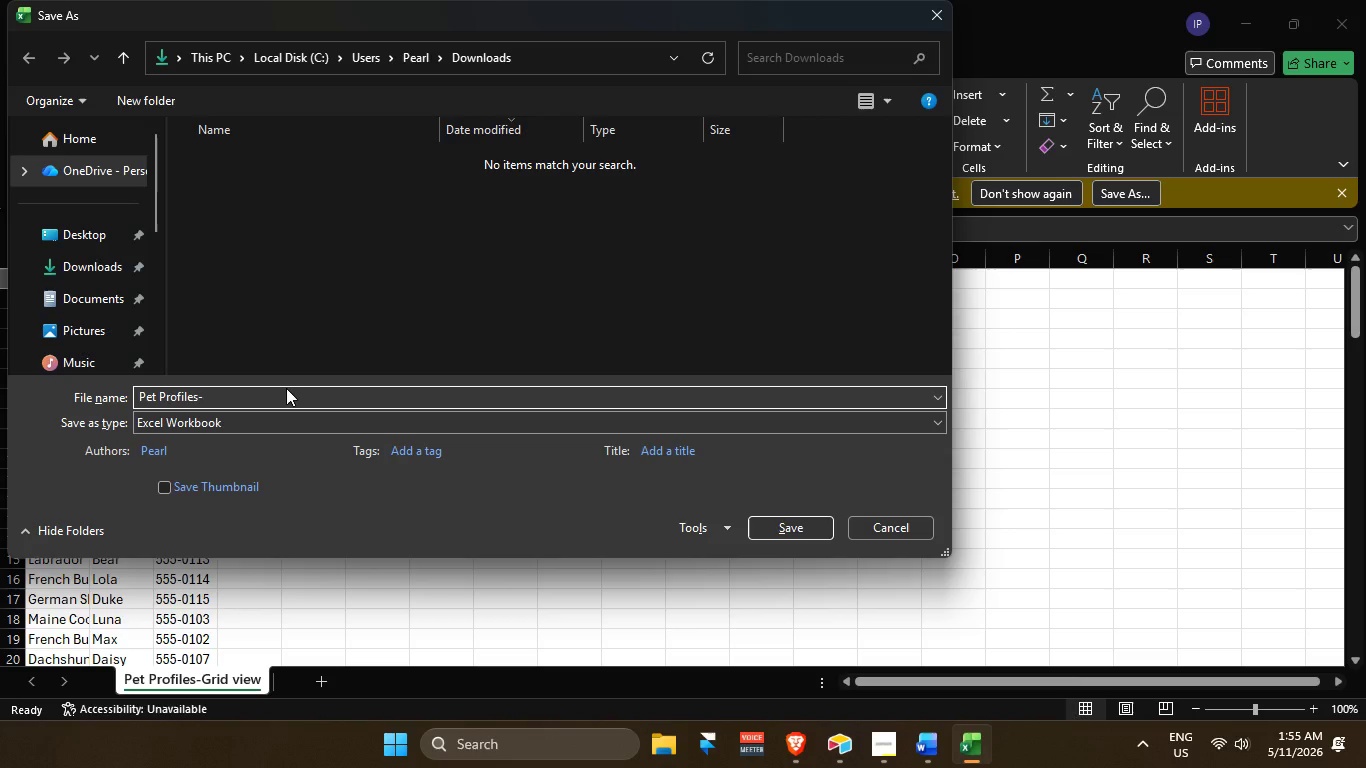 
key(ArrowRight)
 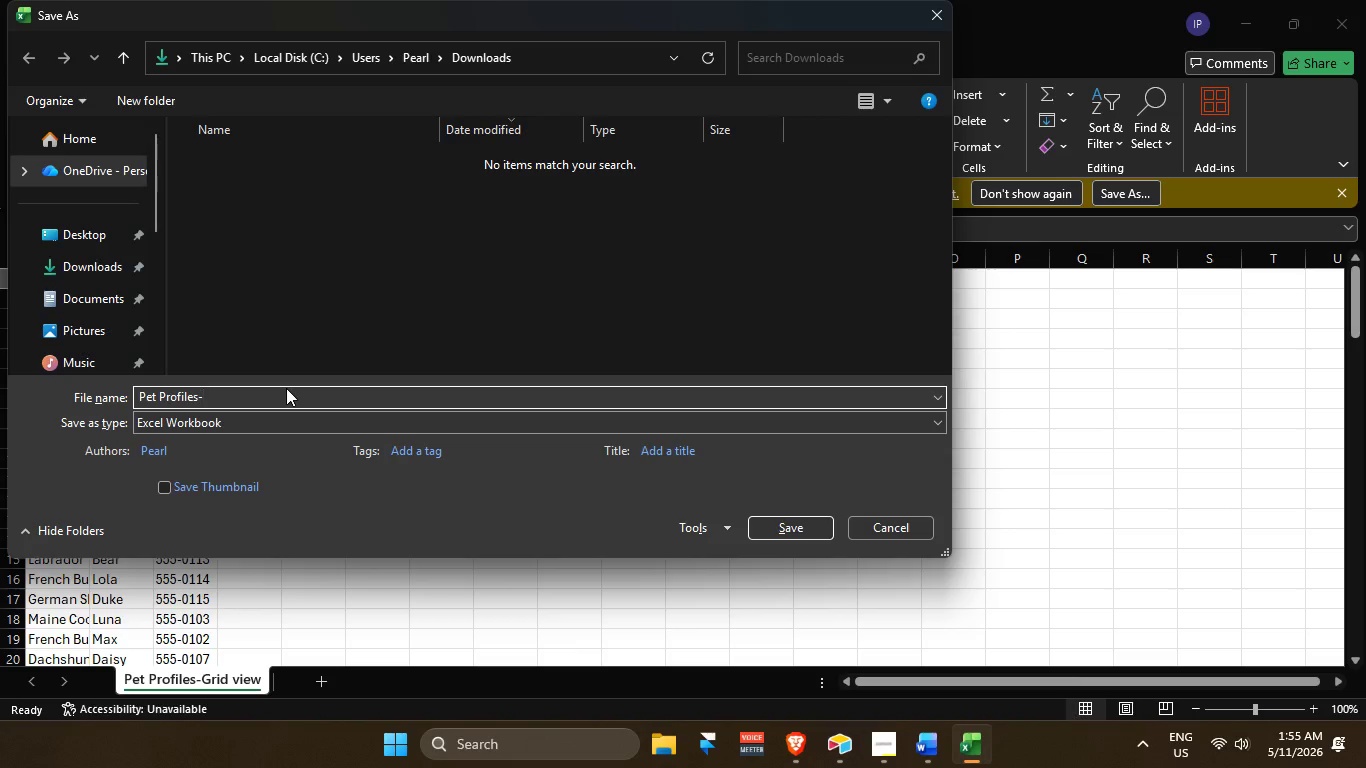 
type(Data Export)
 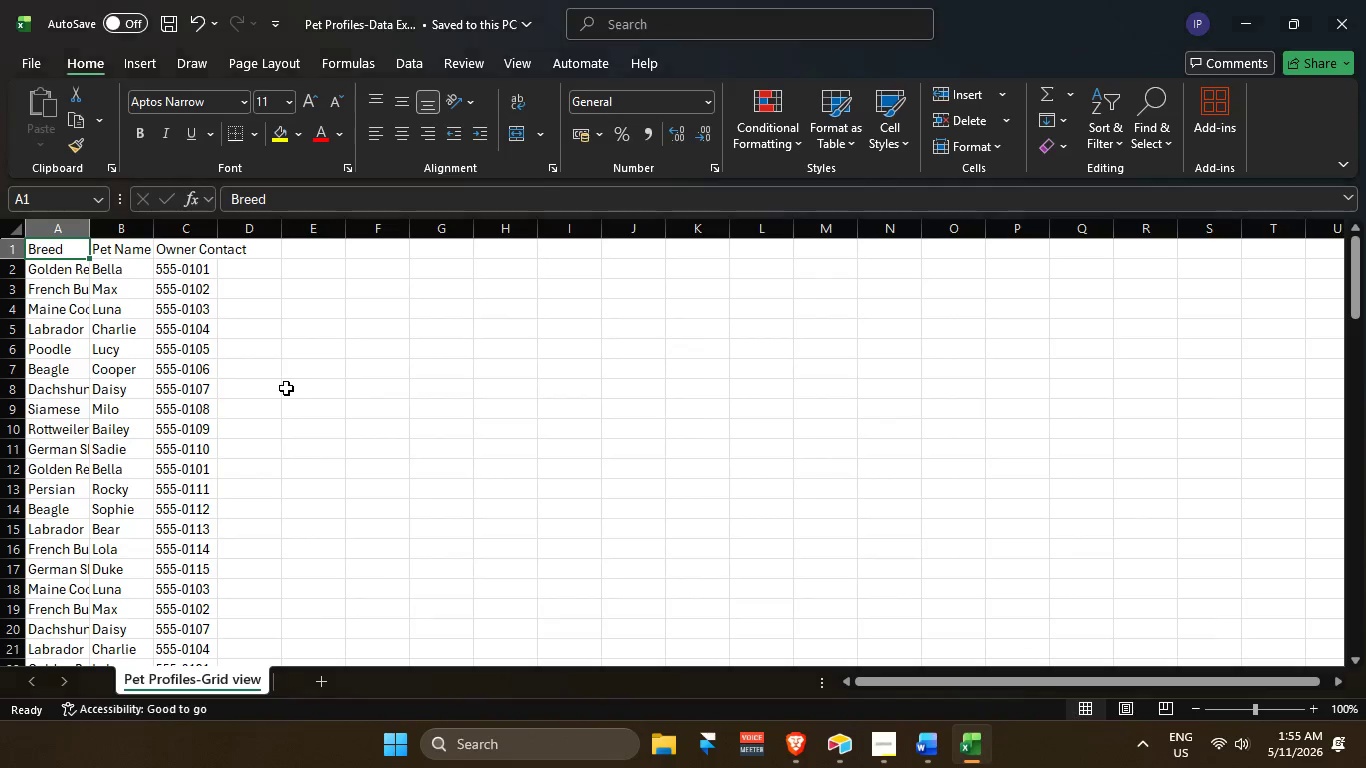 
 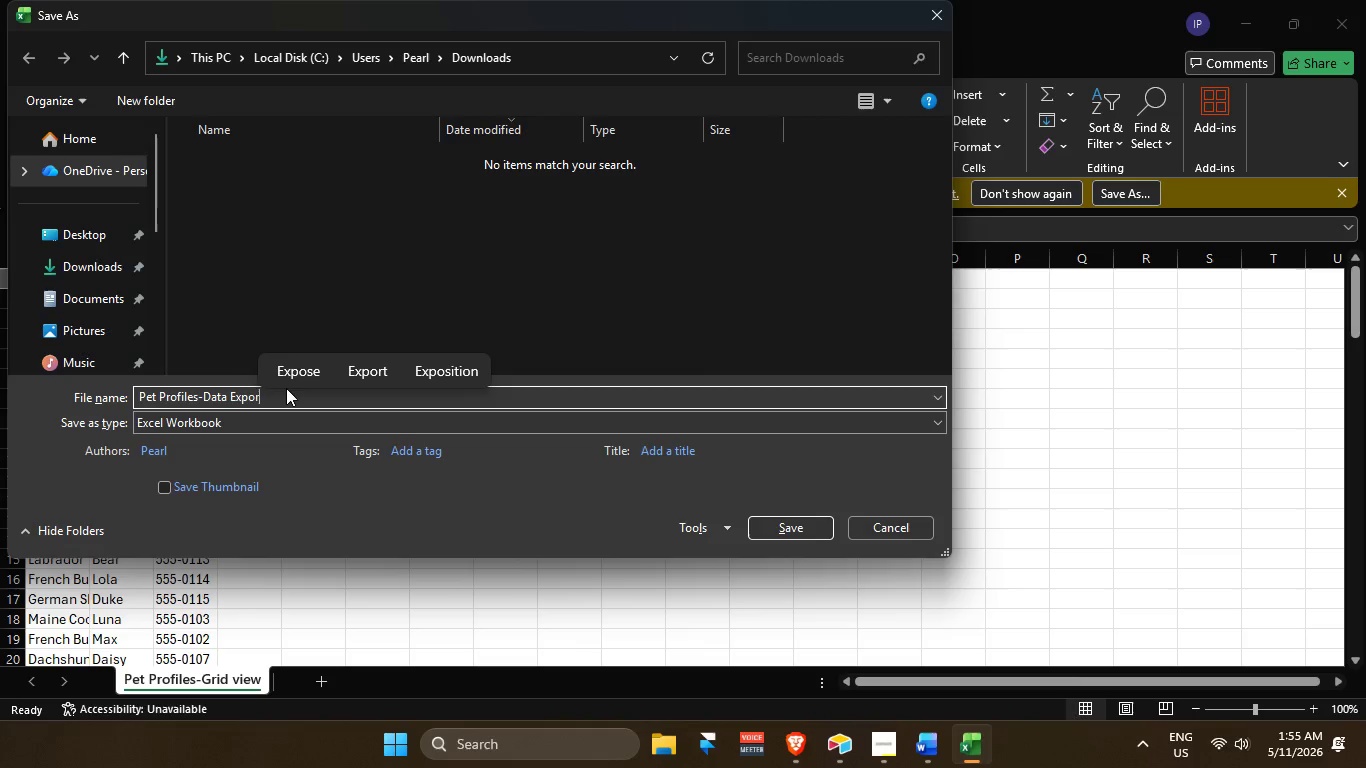 
key(Enter)